 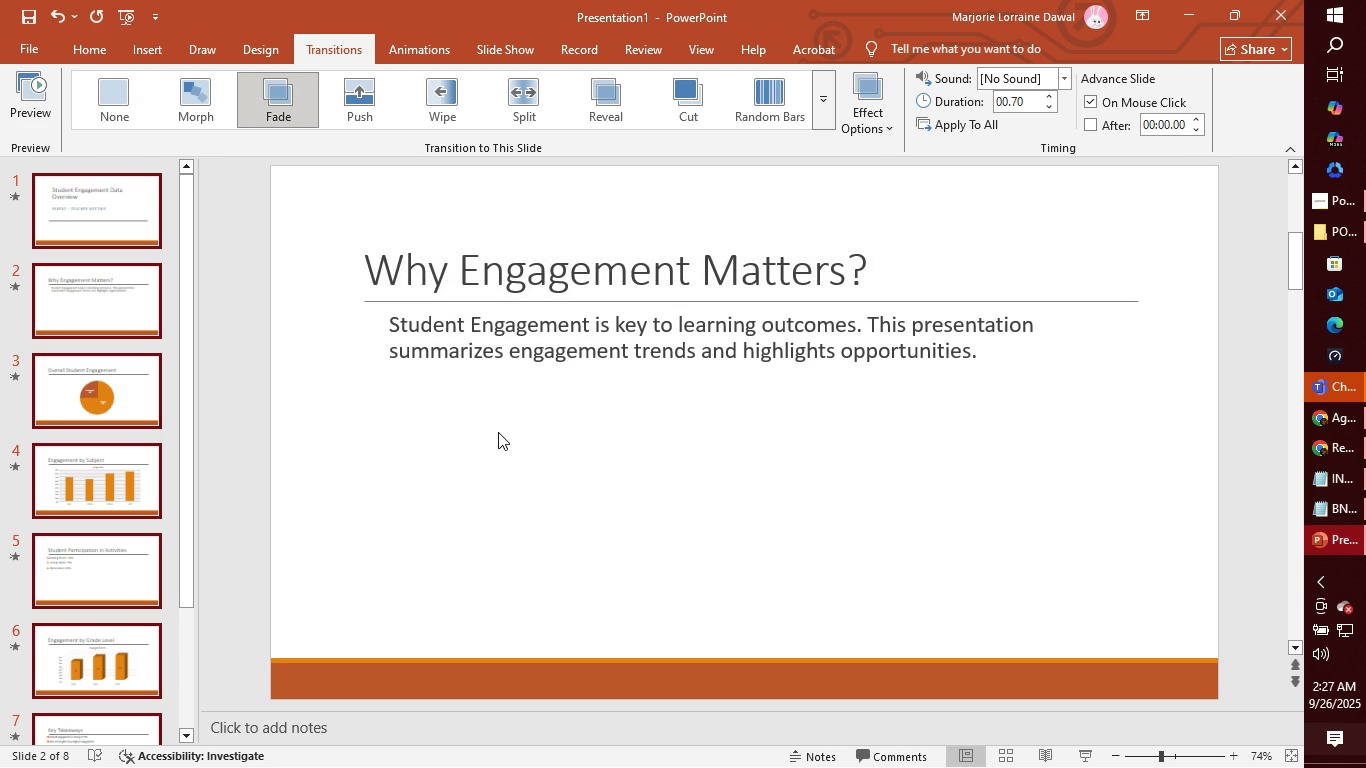 
double_click([1050, 93])
 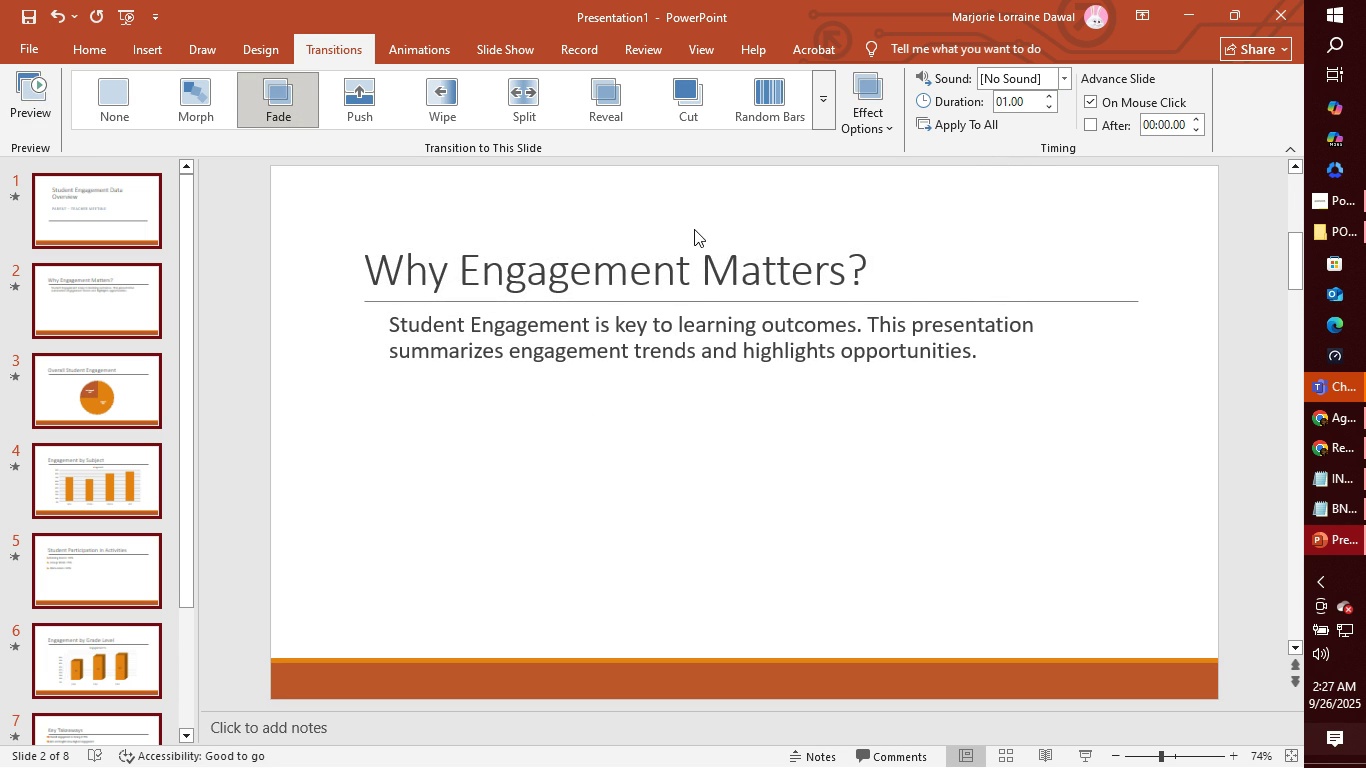 
wait(5.39)
 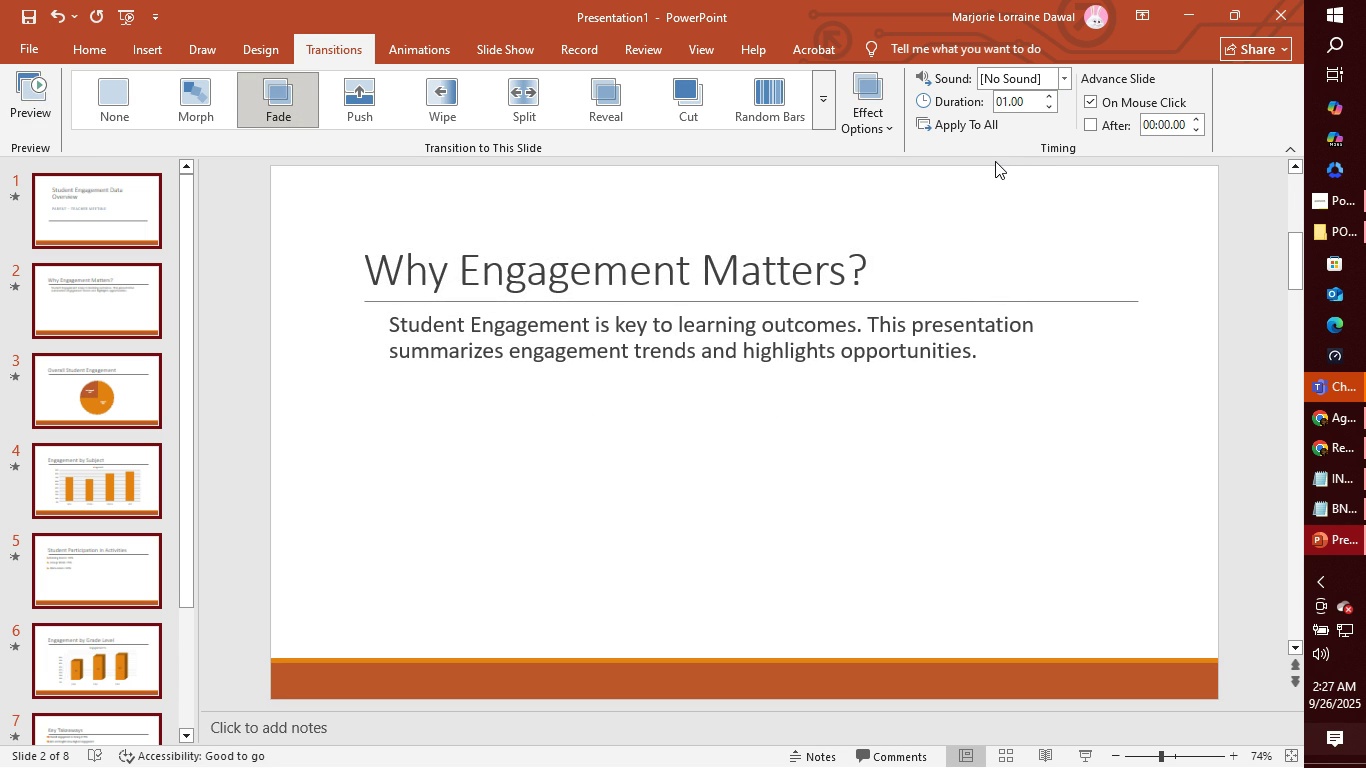 
left_click([272, 108])
 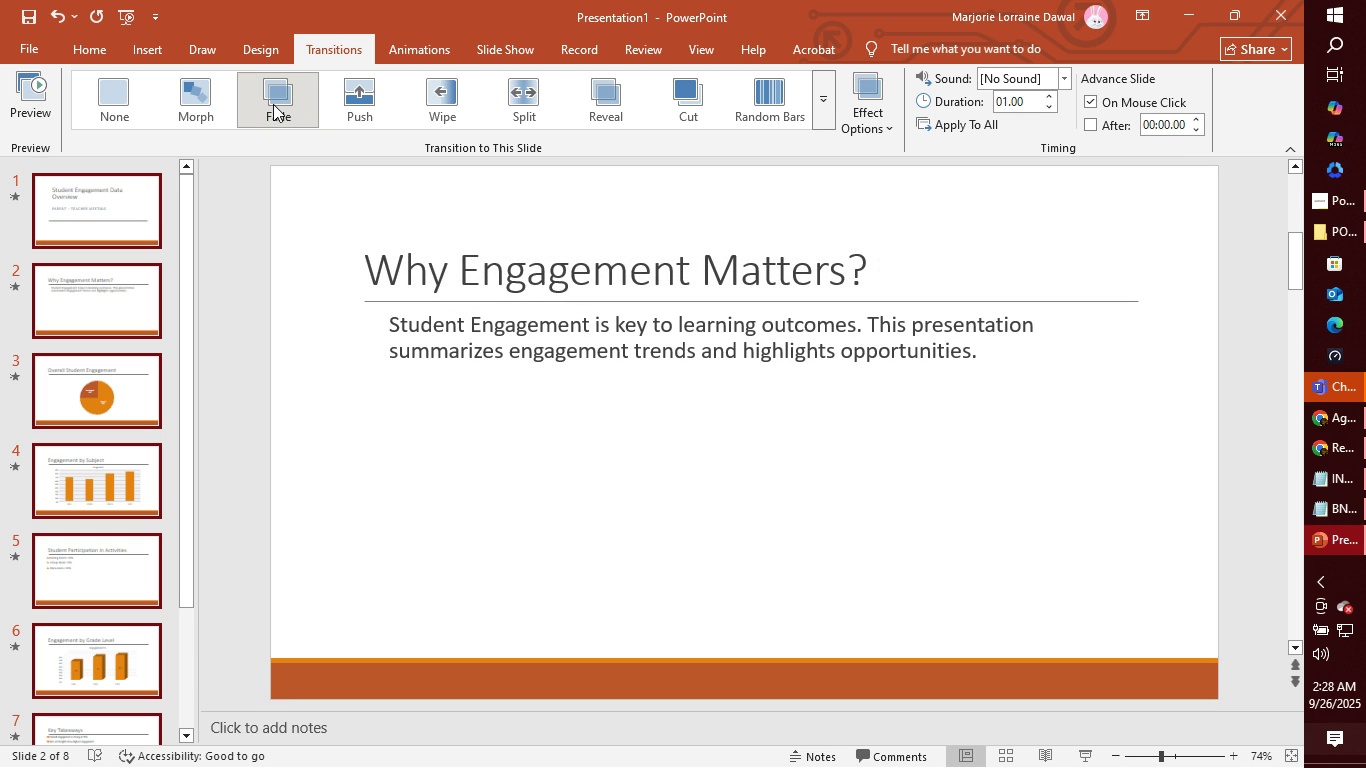 
wait(6.89)
 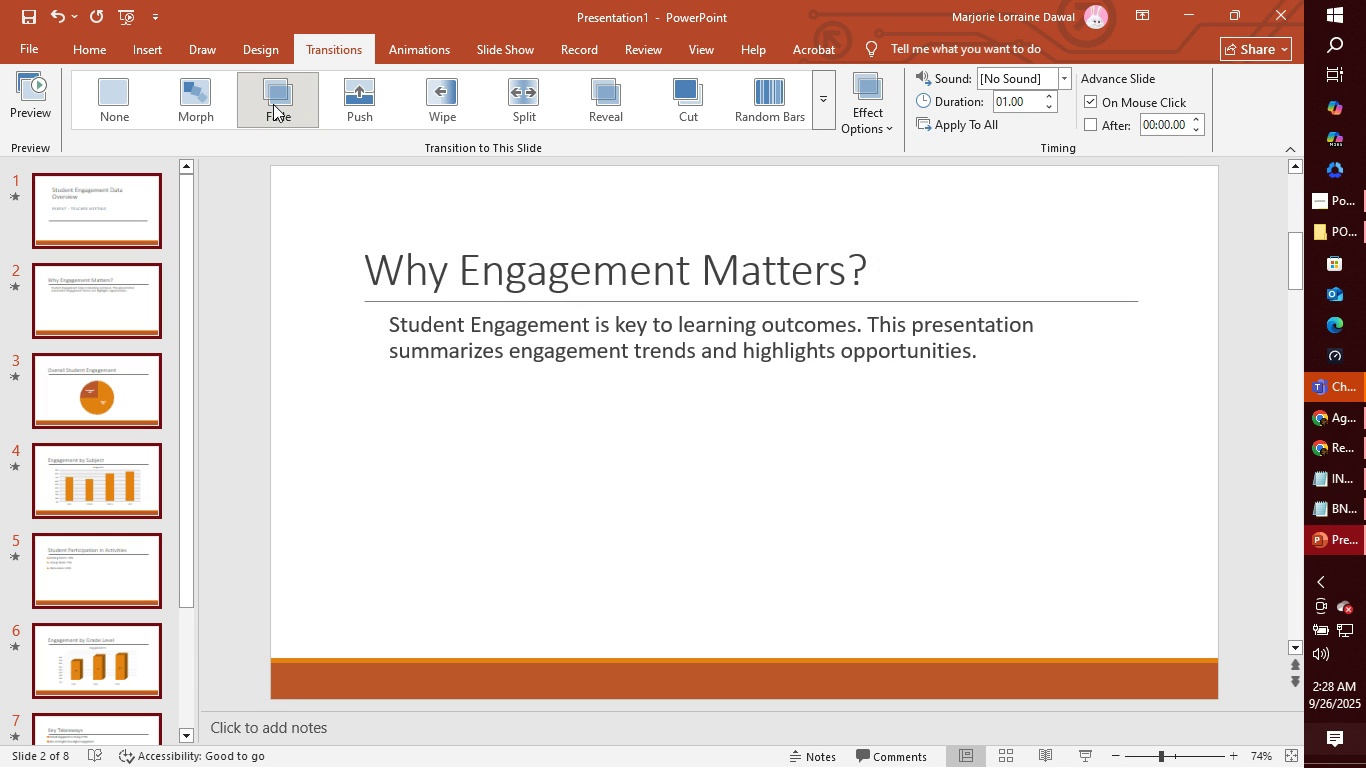 
left_click([1088, 124])
 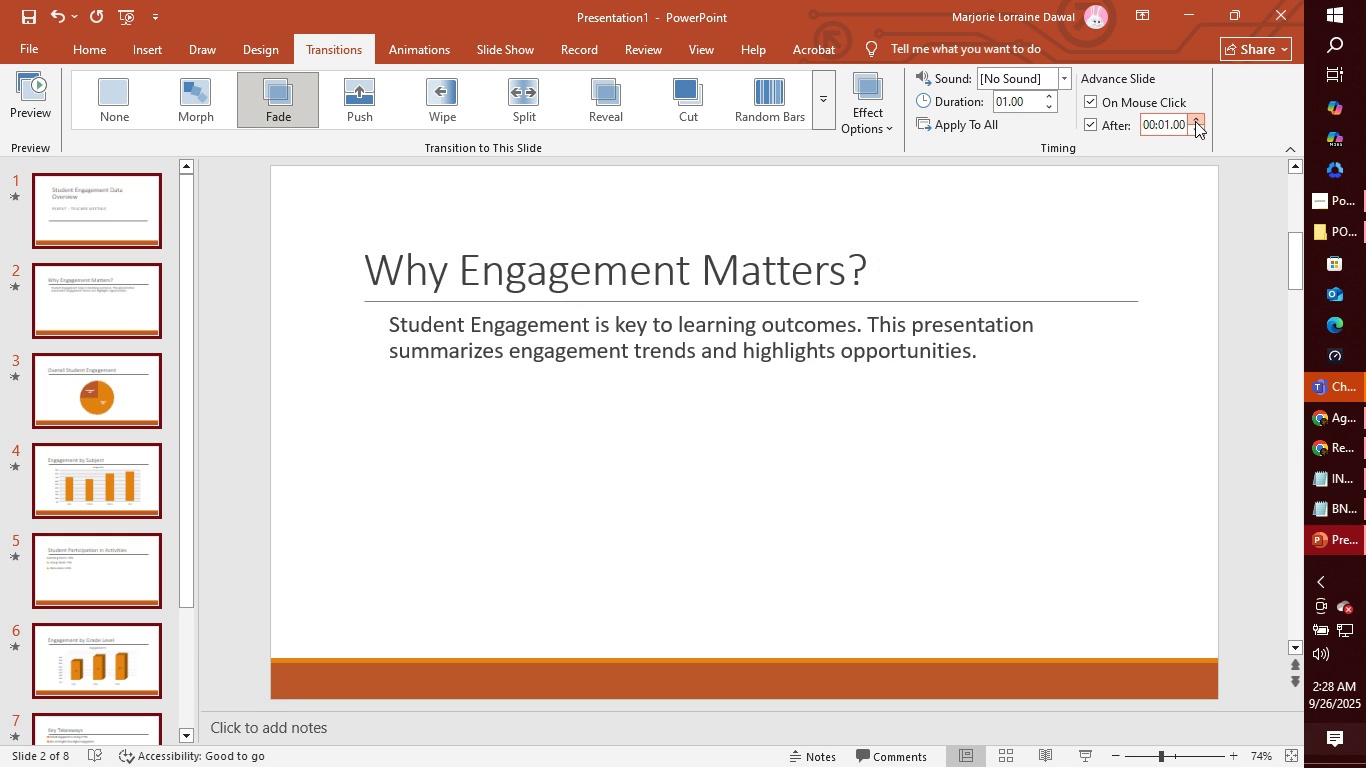 
left_click([1195, 121])
 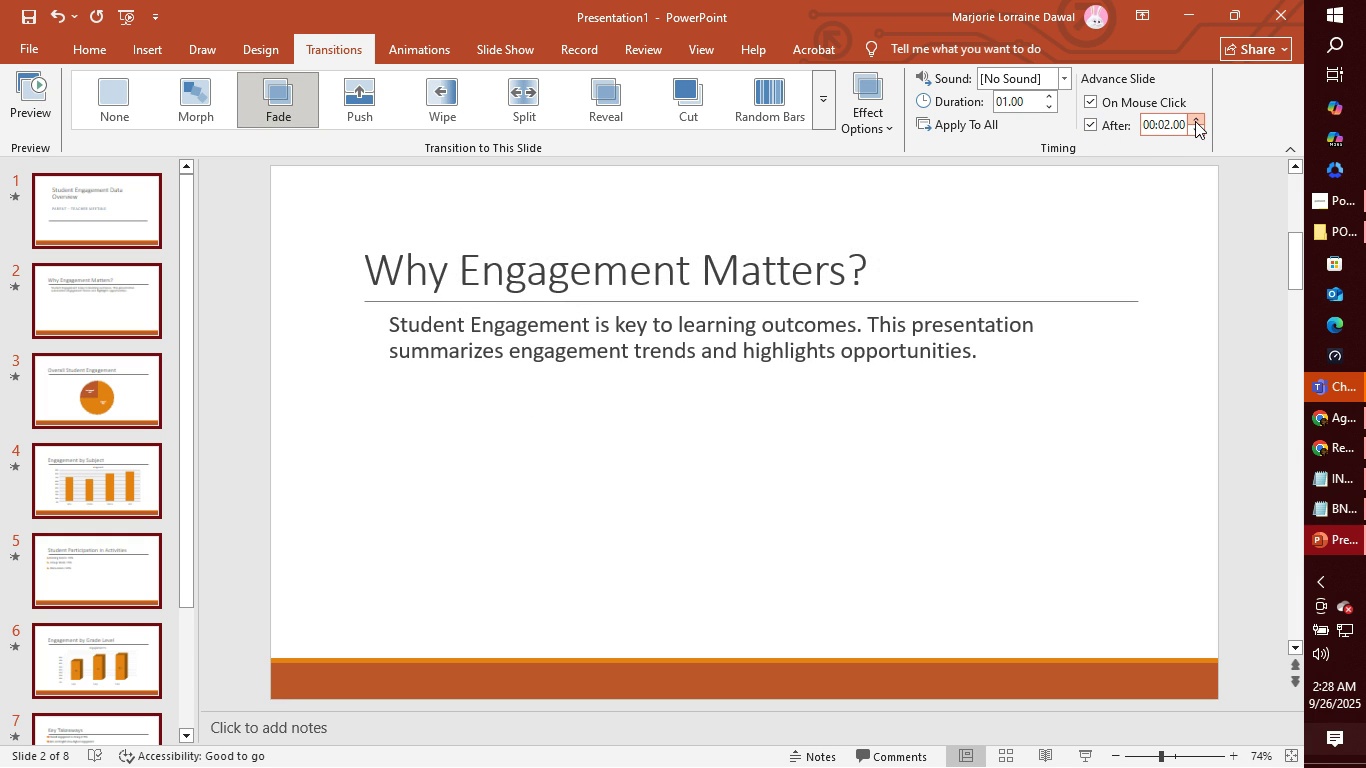 
left_click([1195, 121])
 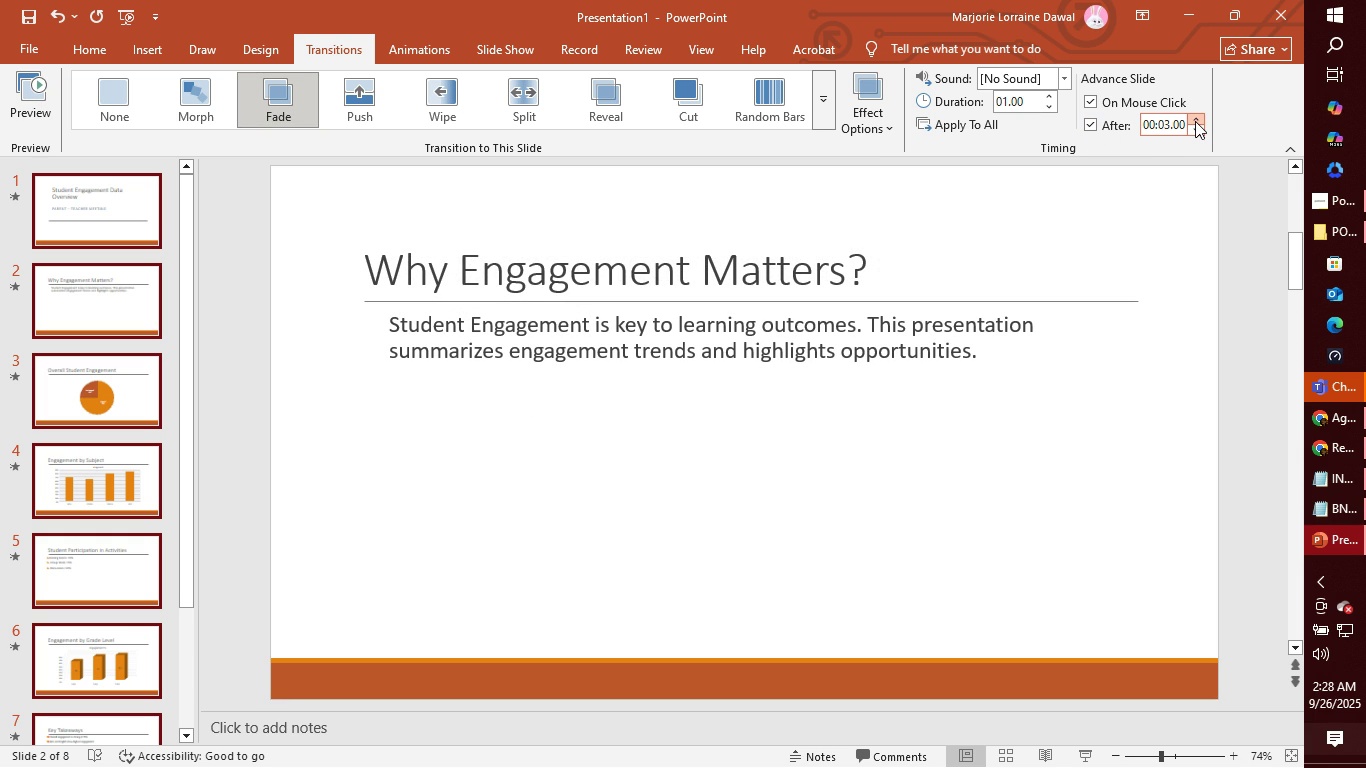 
left_click([1195, 121])
 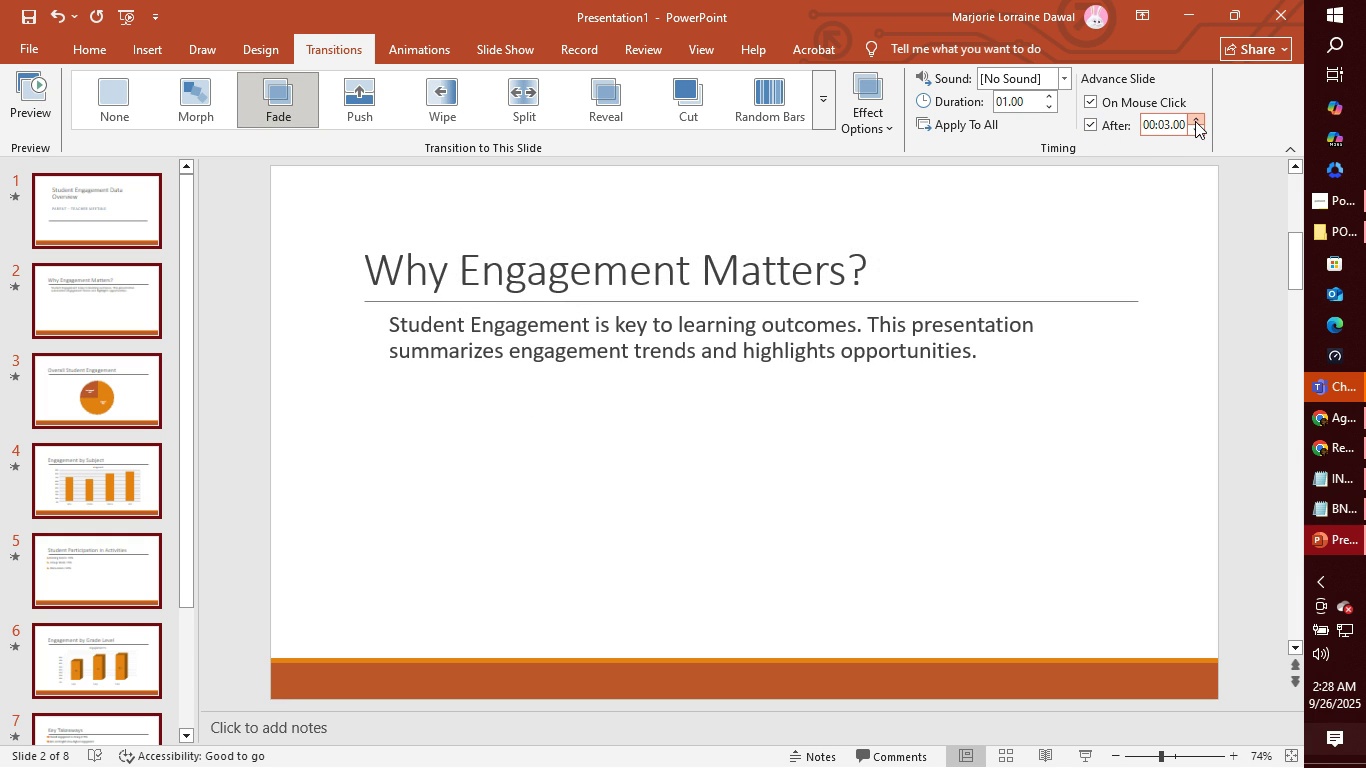 
left_click([1195, 121])
 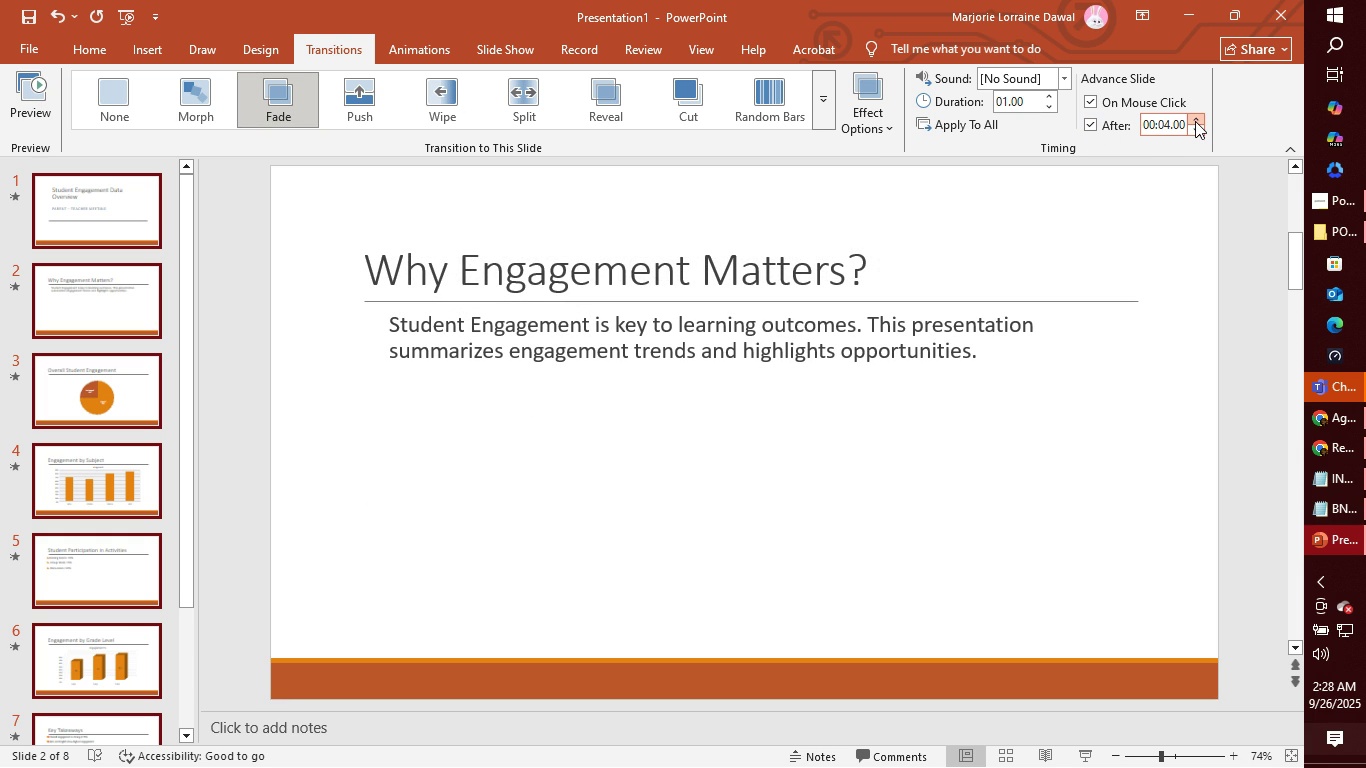 
left_click([1195, 121])
 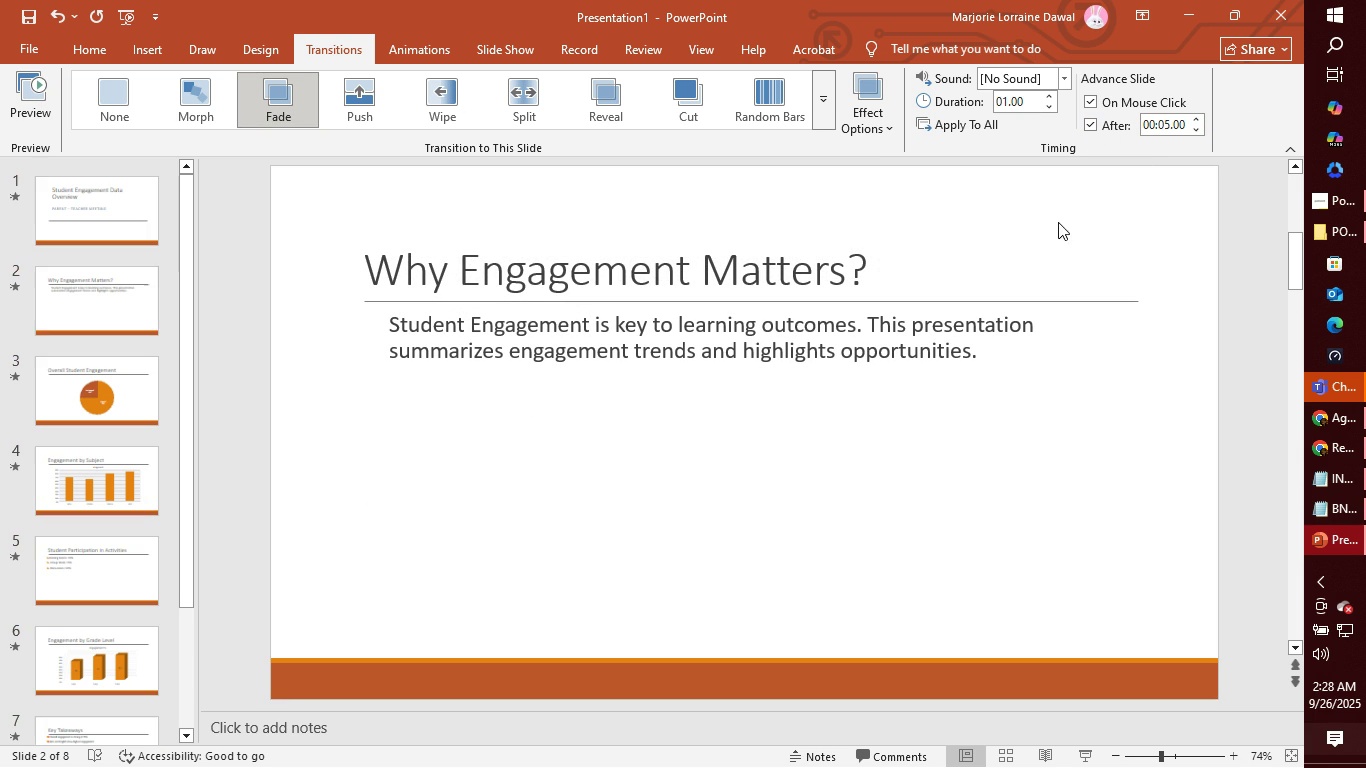 
left_click([1058, 222])